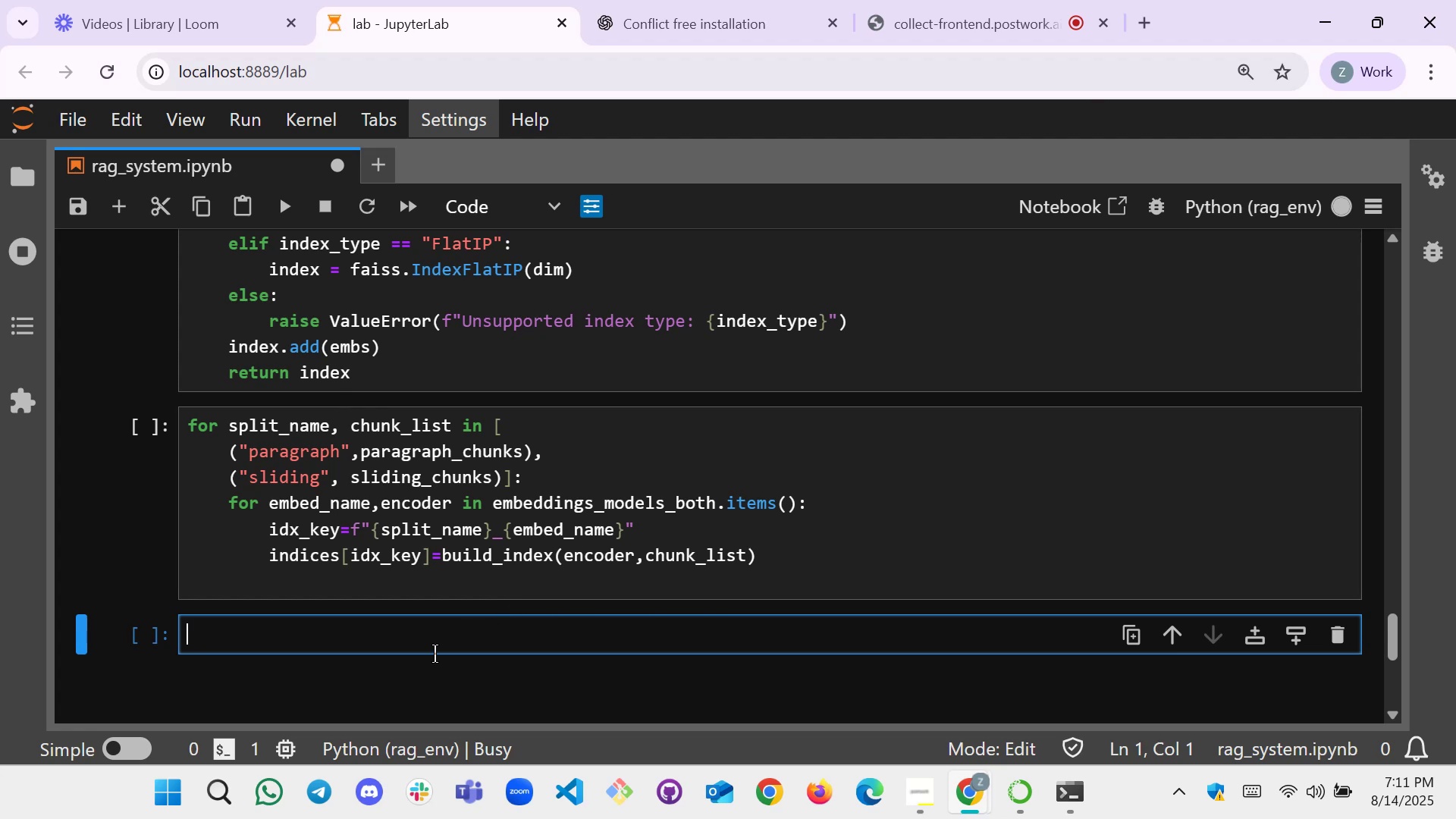 
wait(5.56)
 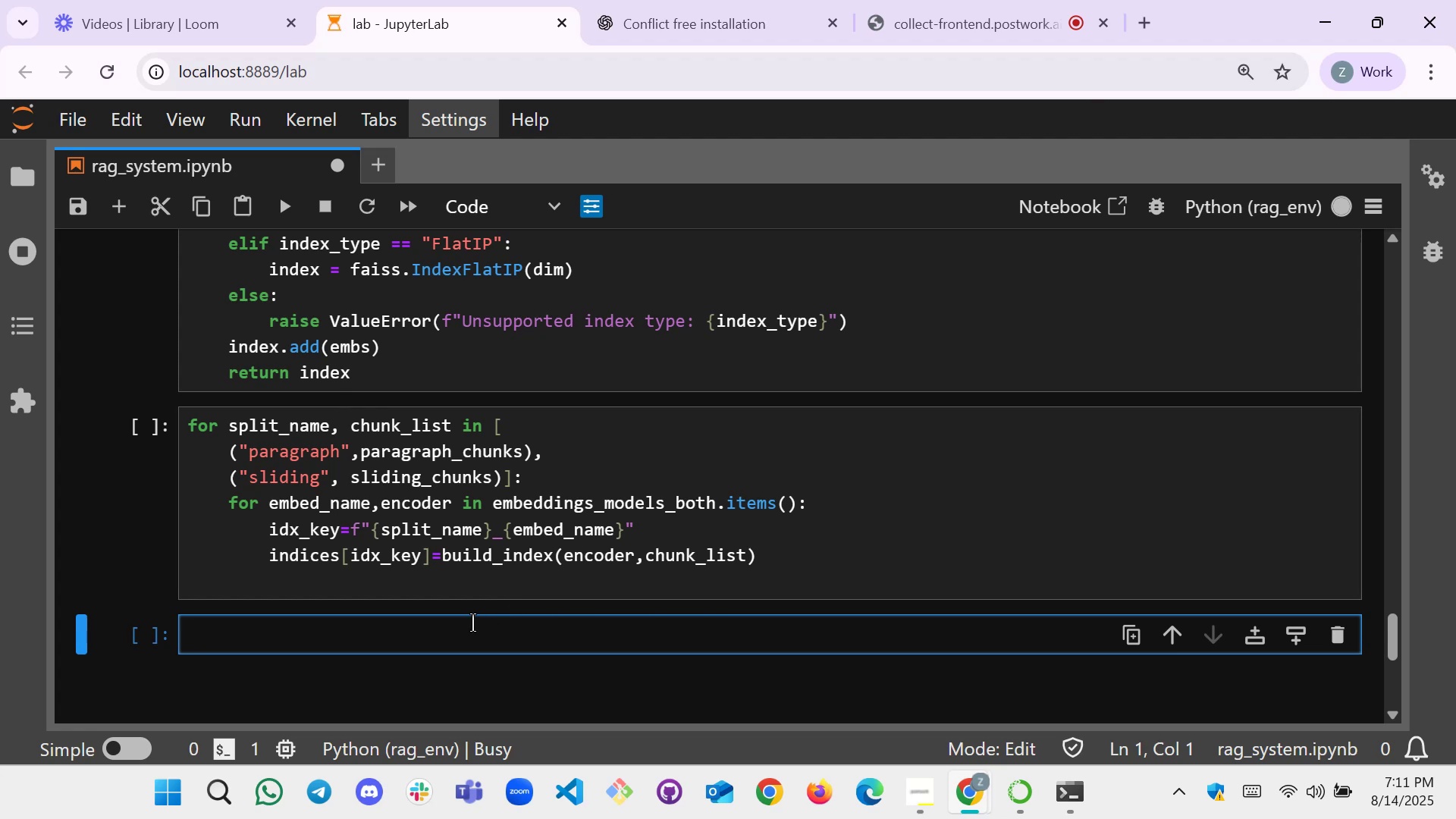 
key(D)
 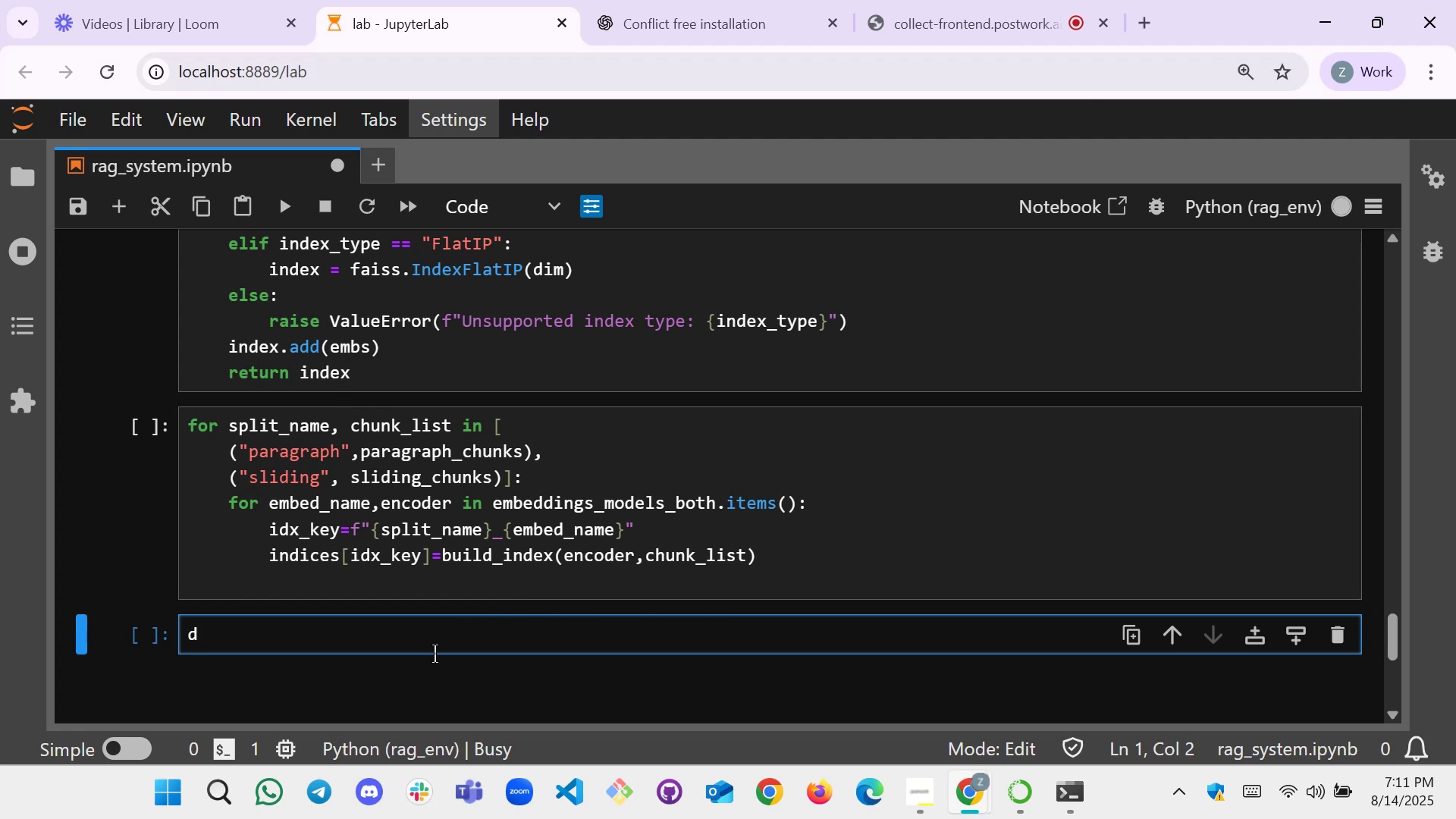 
key(Backspace)
 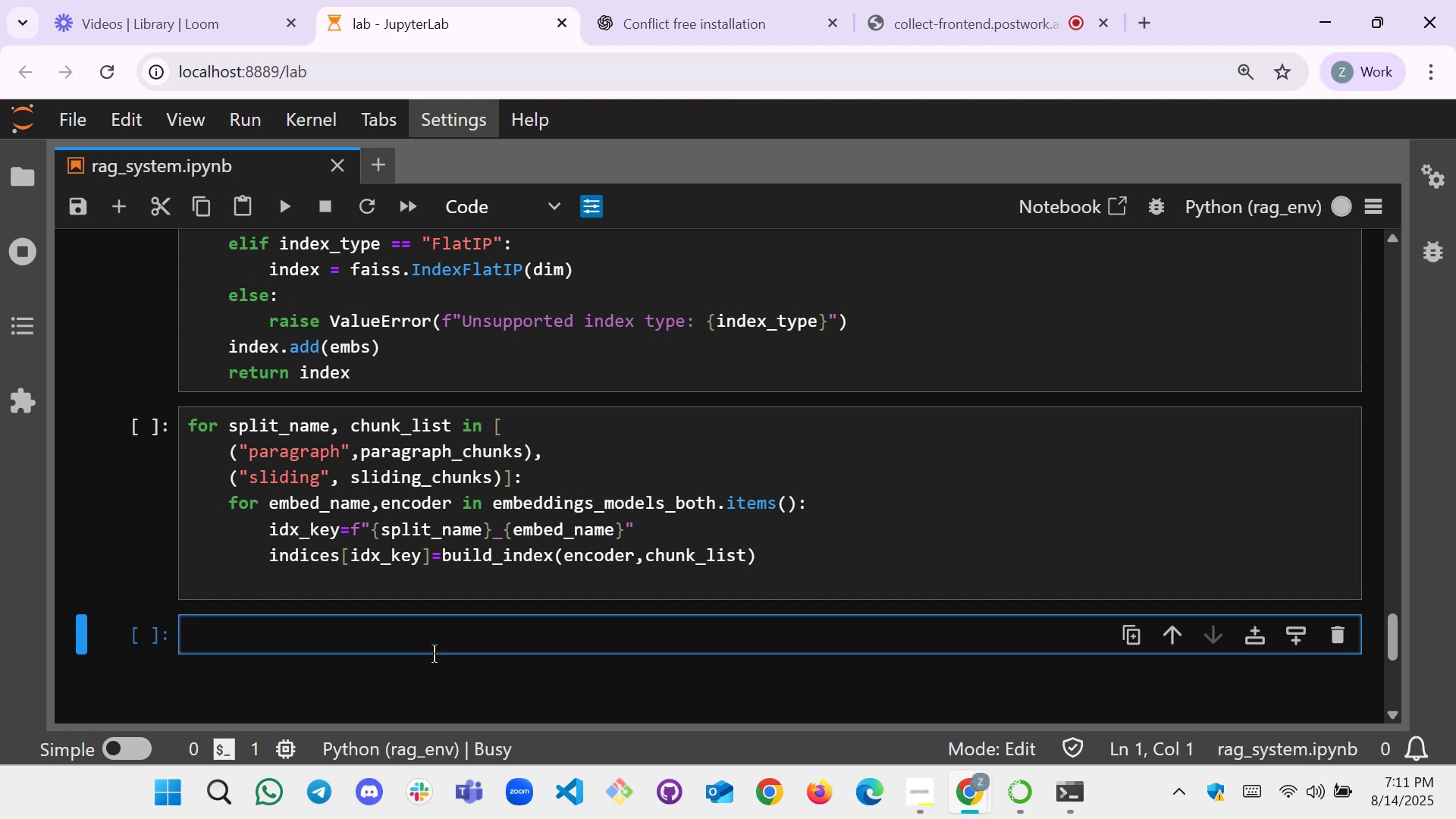 